 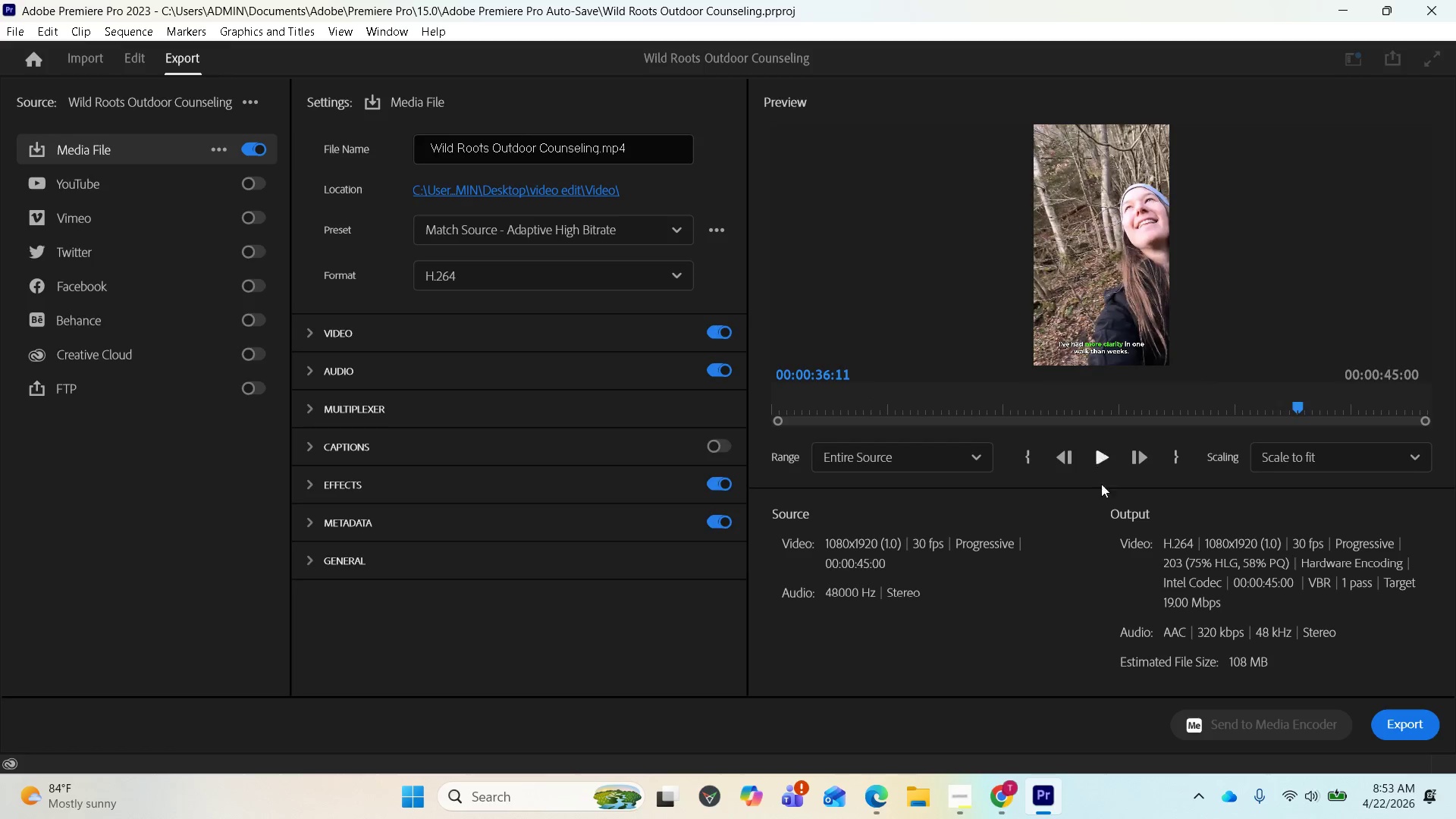 
left_click([142, 55])
 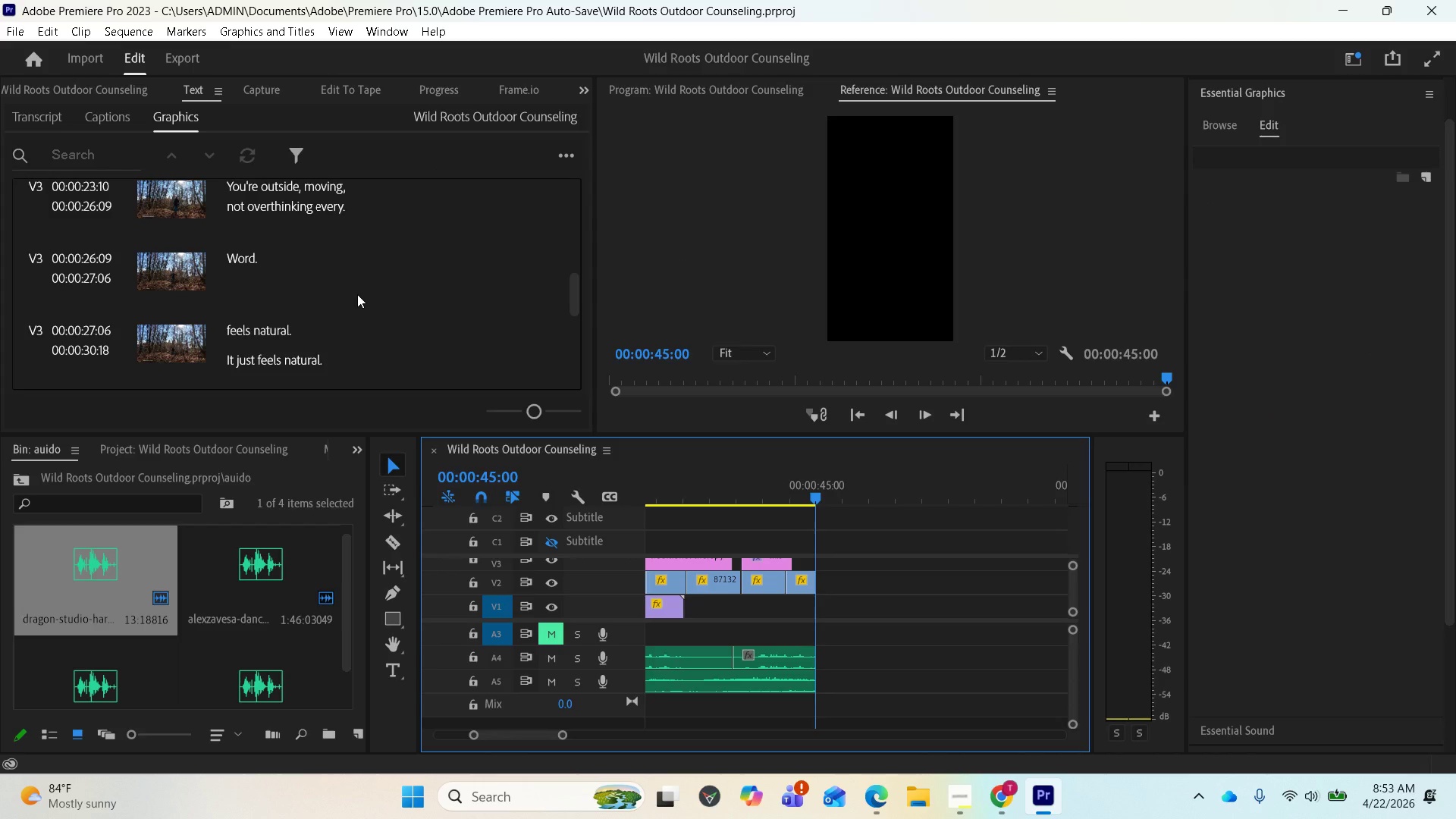 
wait(9.41)
 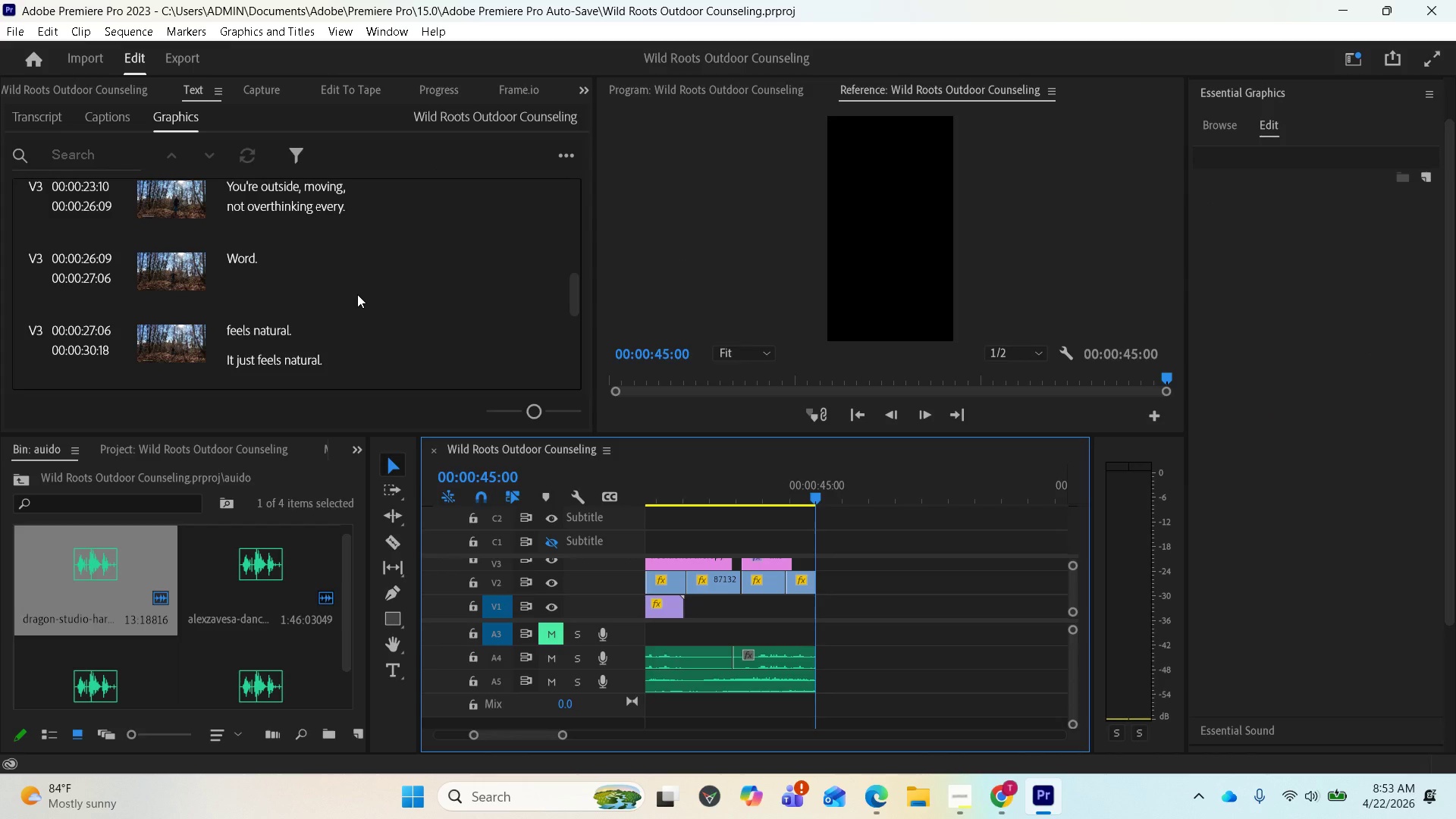 
key(Space)
 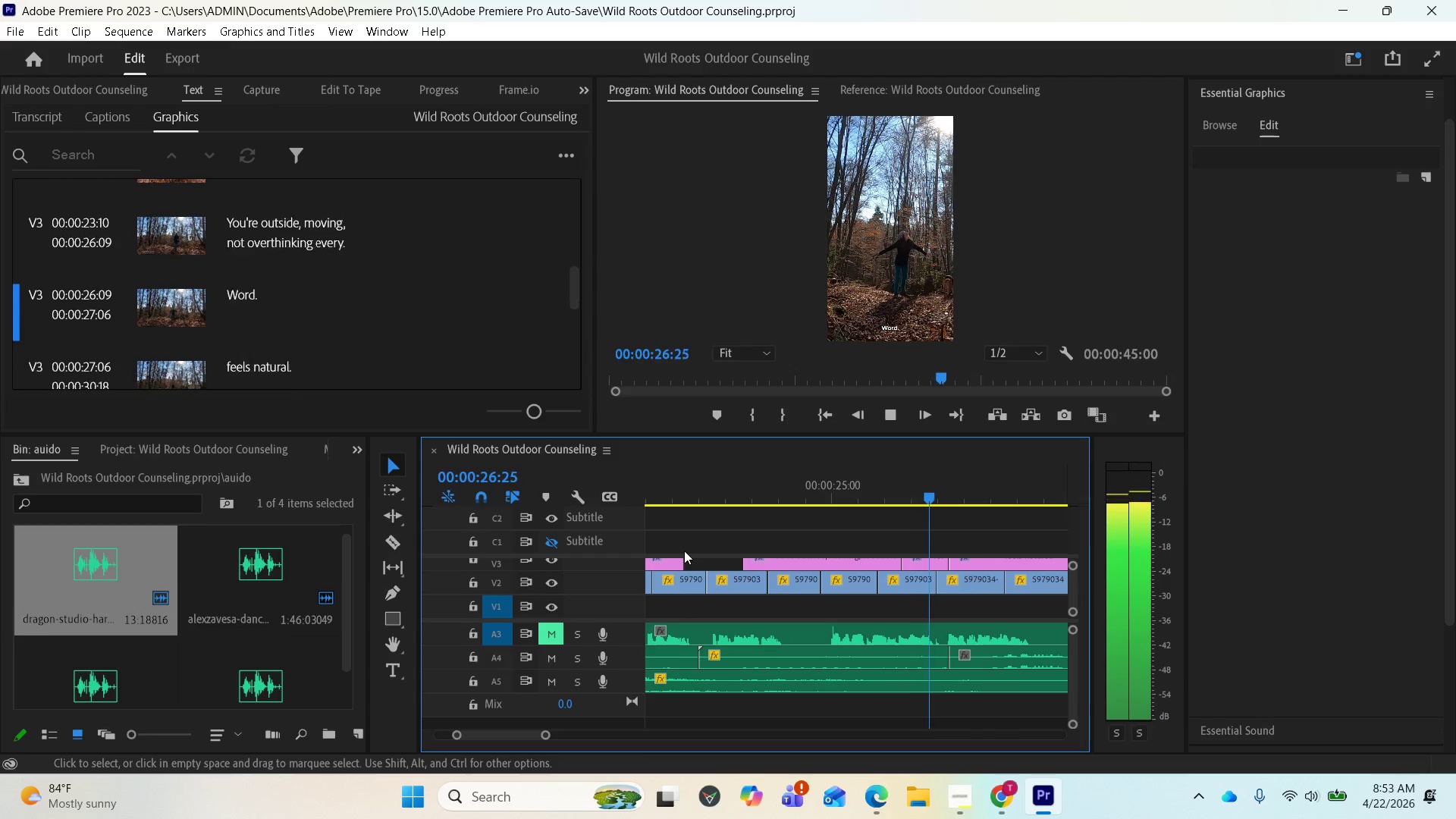 
wait(32.31)
 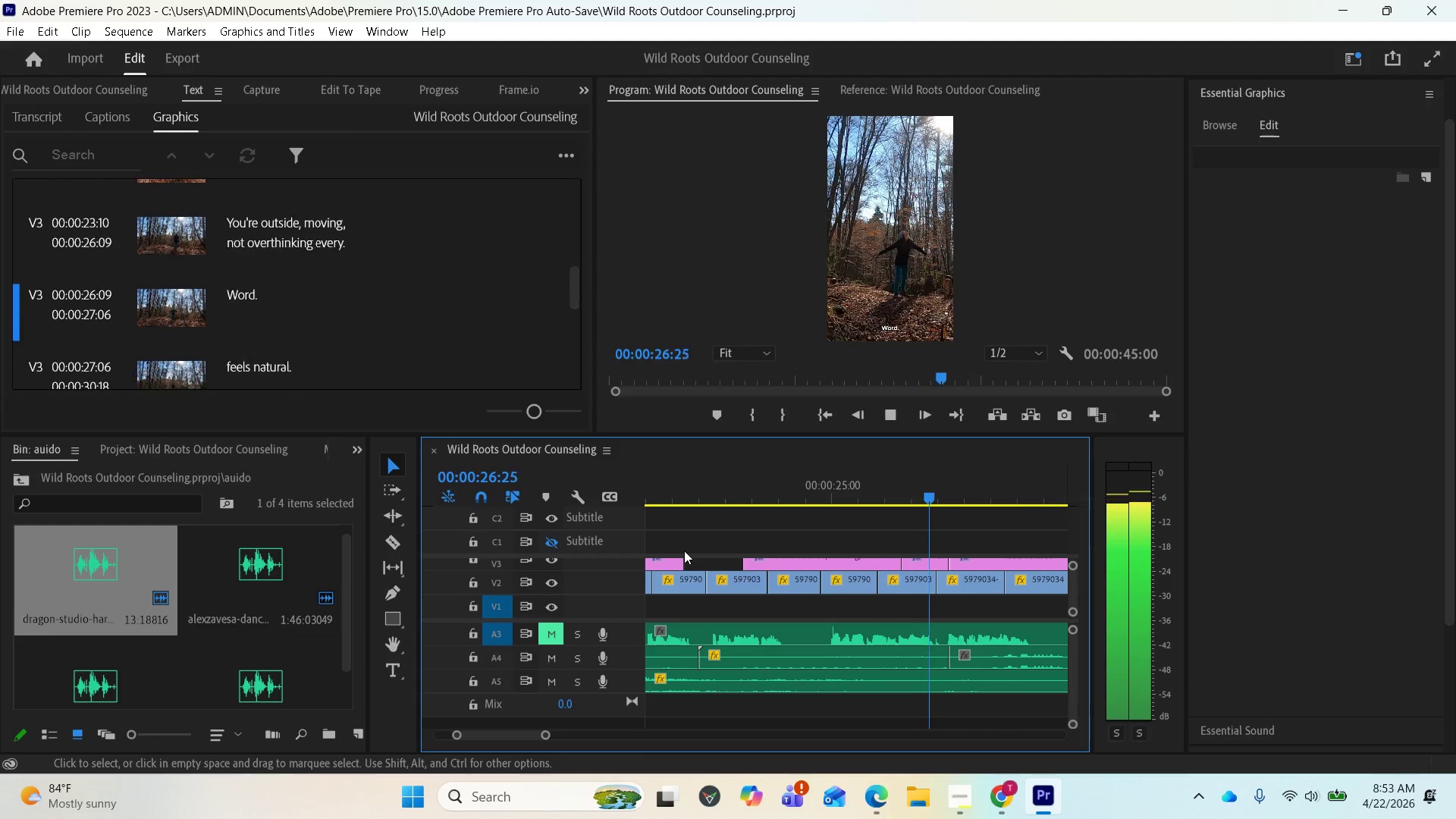 
key(Space)
 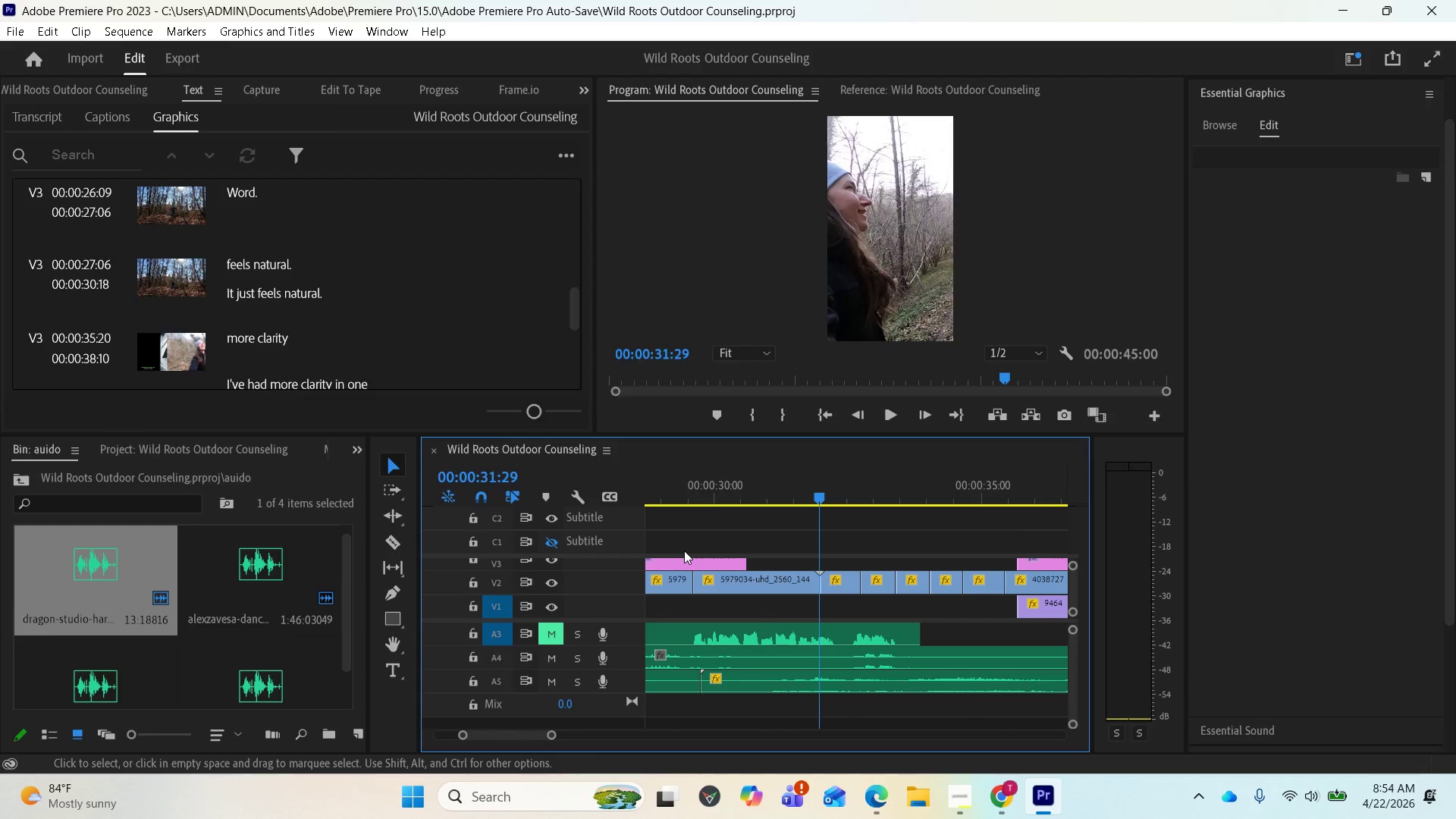 
key(Space)
 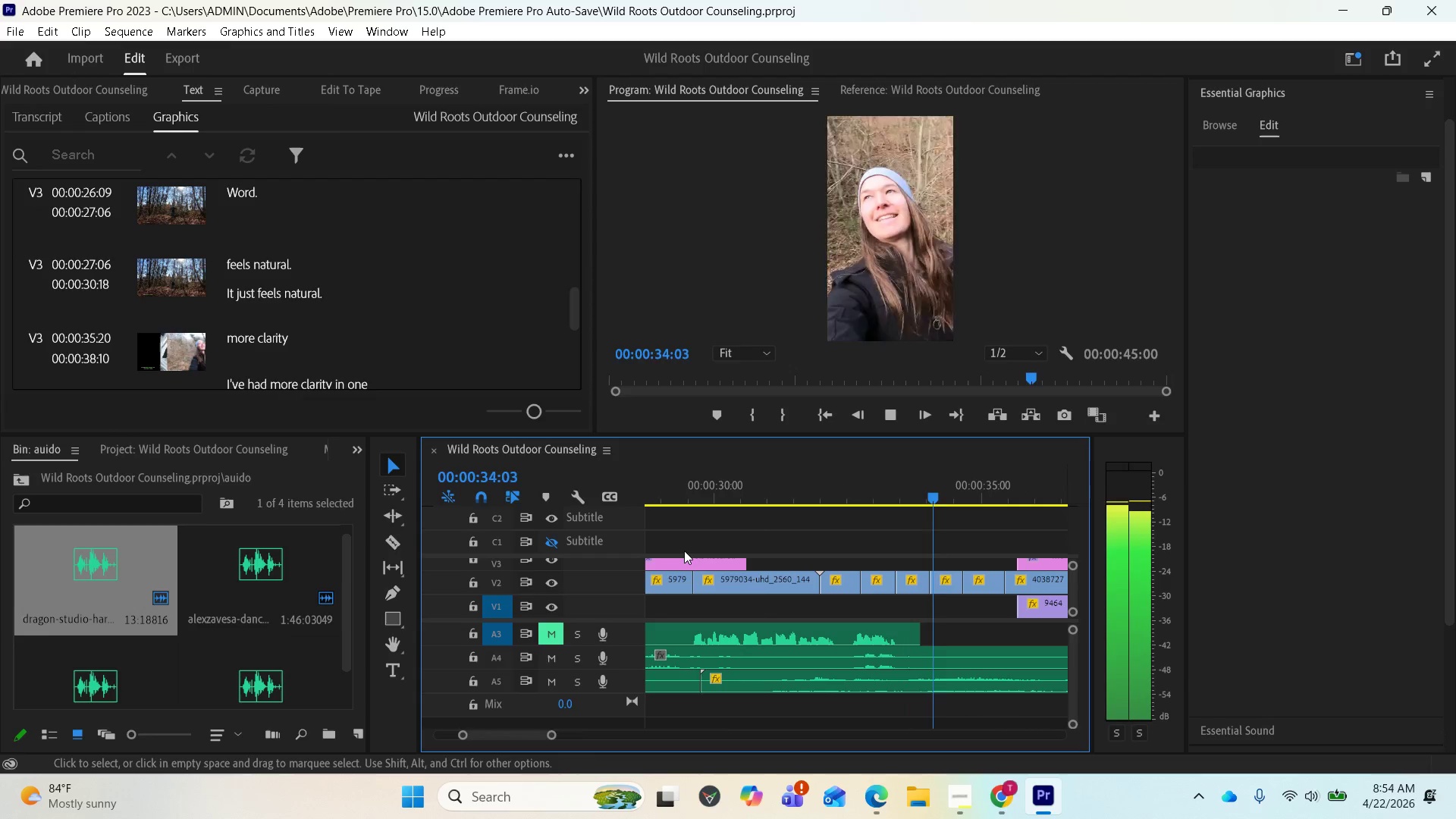 
key(Space)
 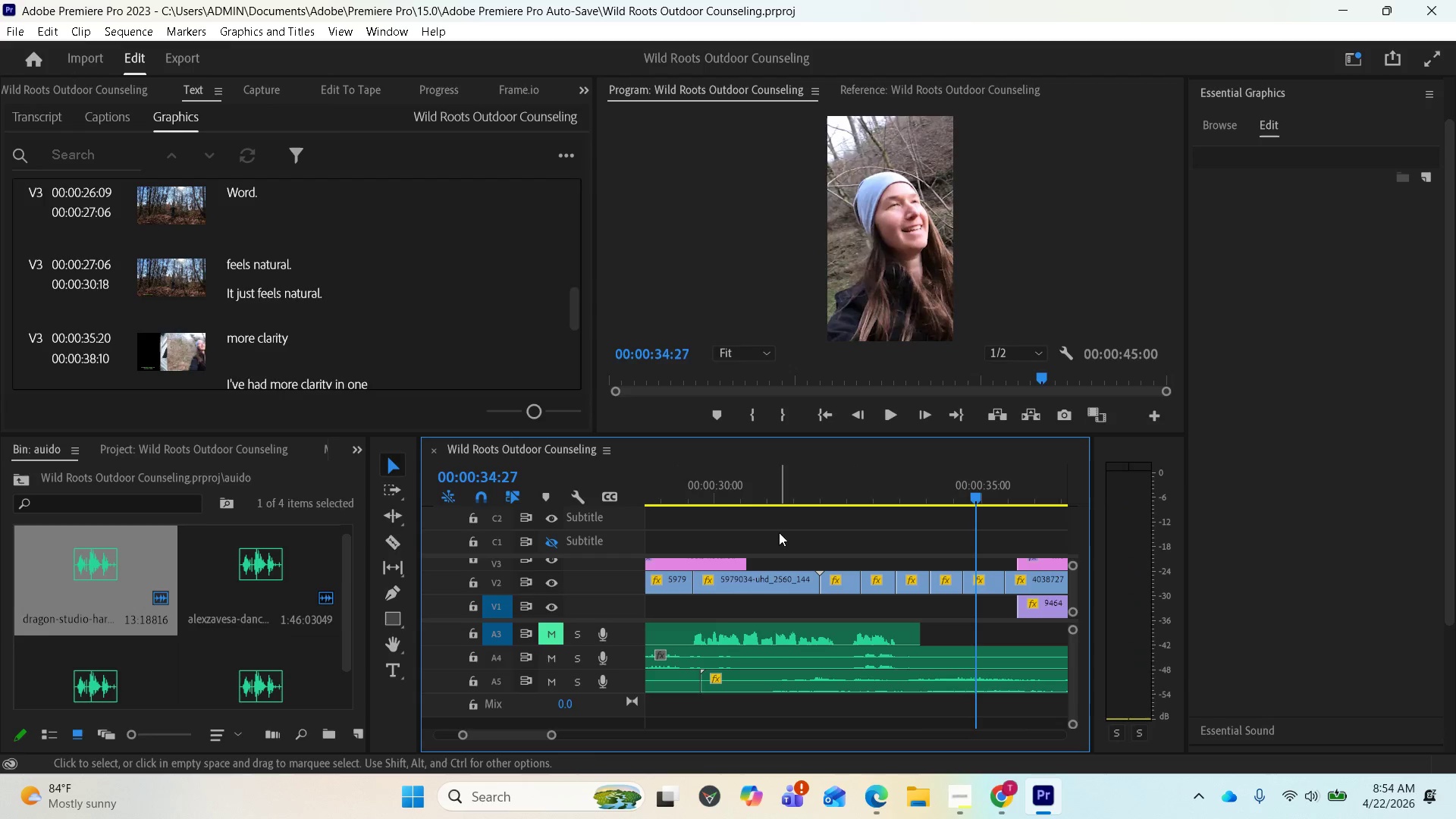 
left_click([963, 799])